 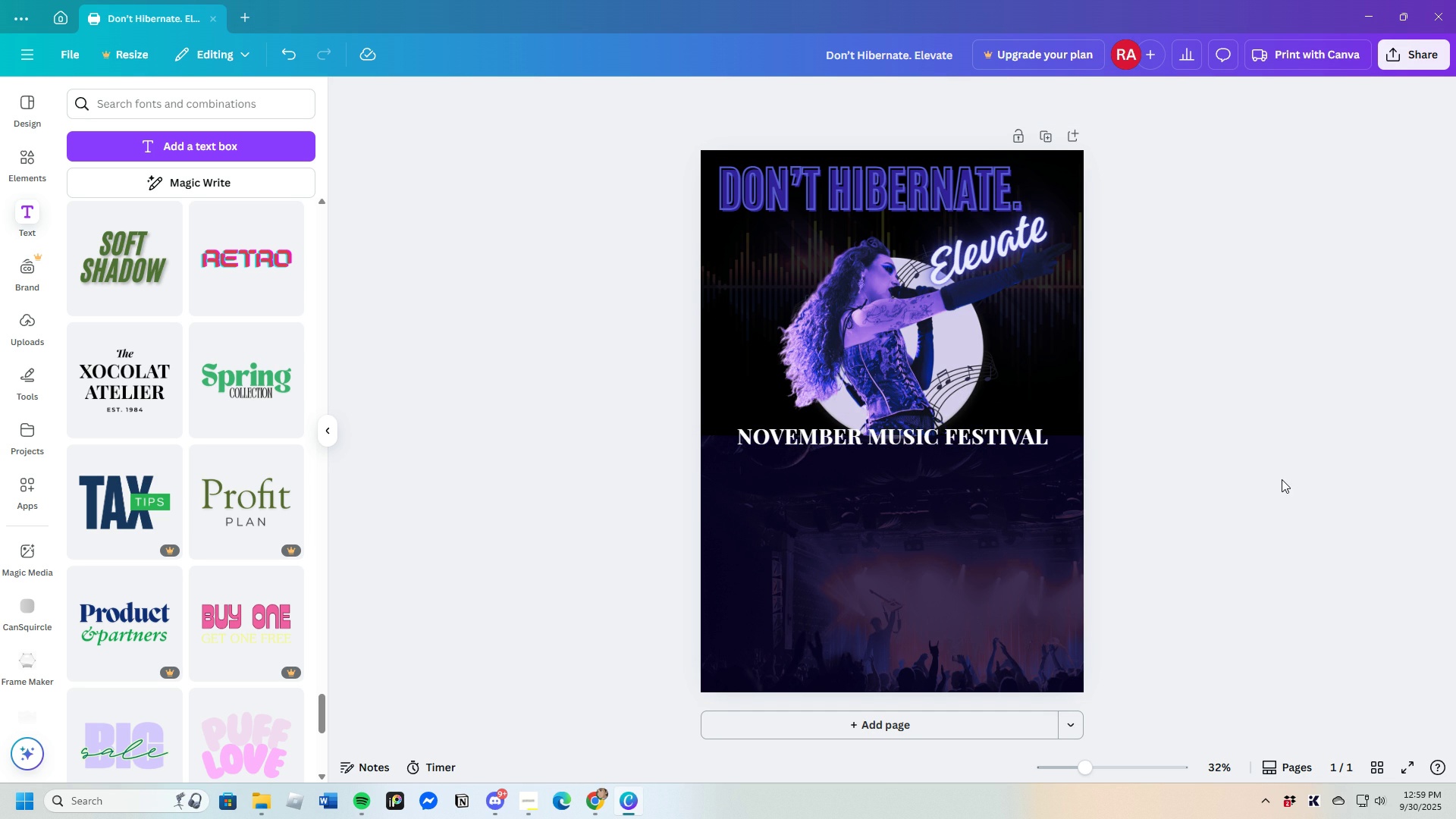 
left_click([243, 400])
 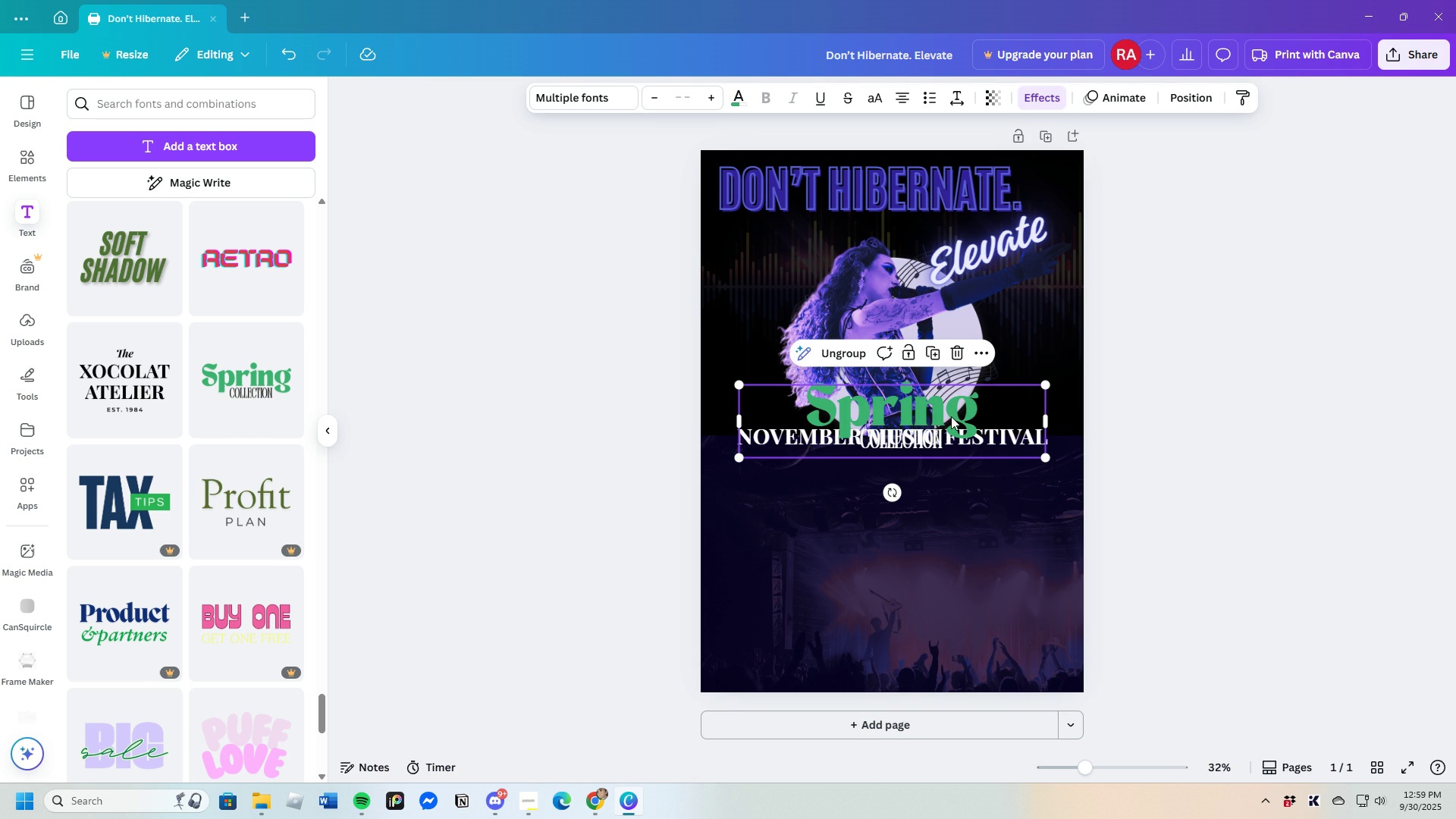 
left_click([967, 419])
 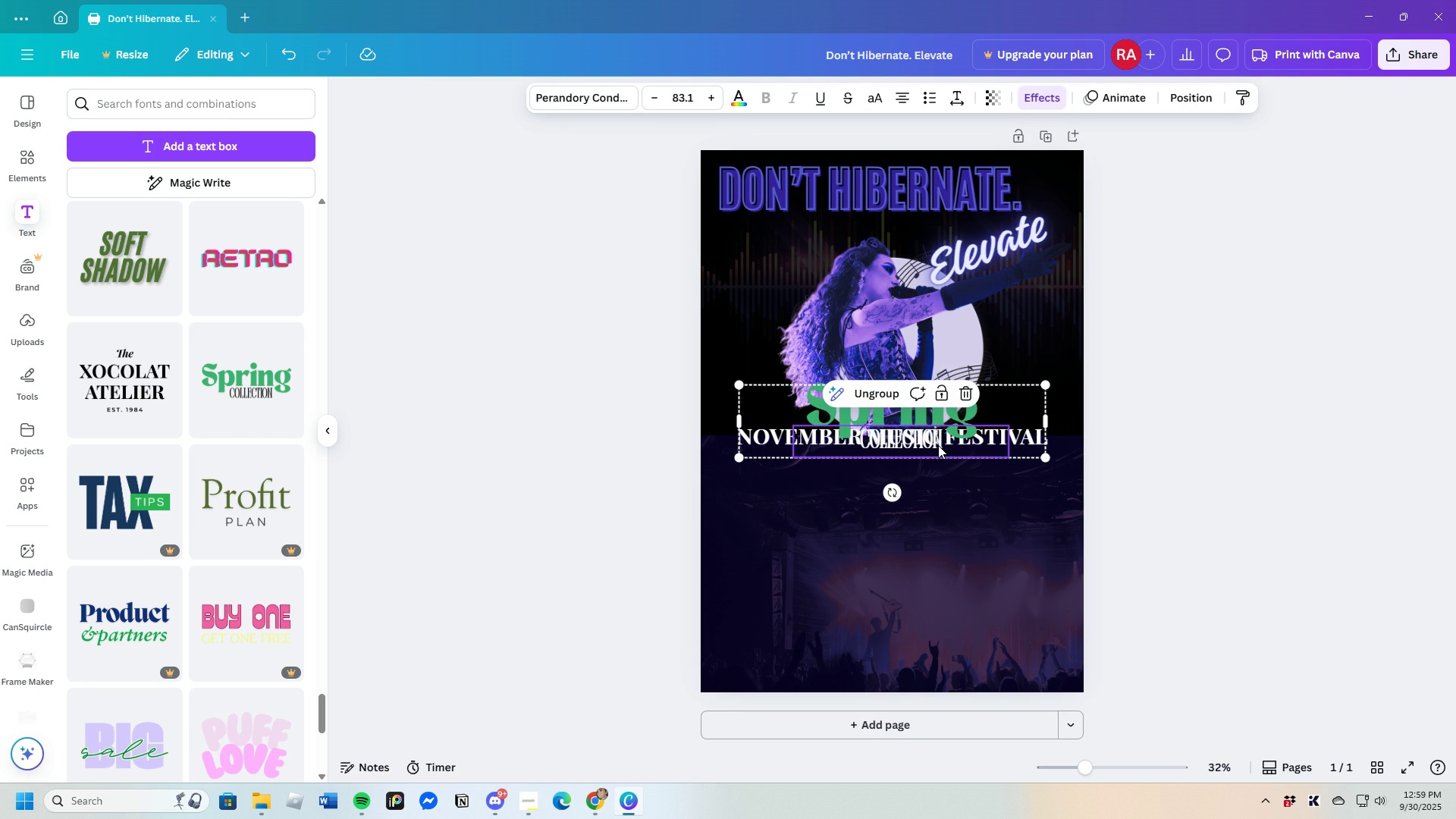 
double_click([938, 445])
 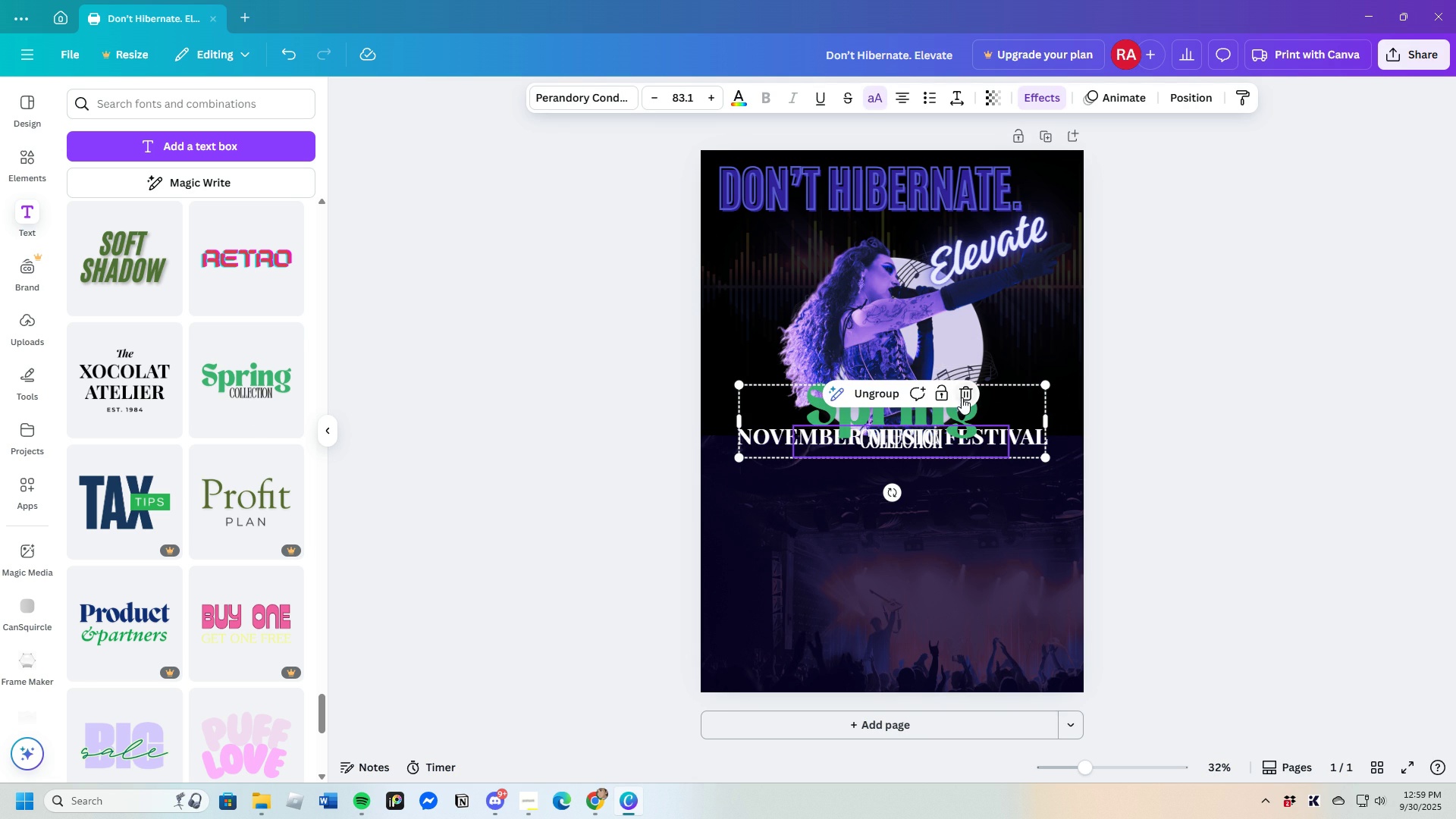 
left_click([963, 397])
 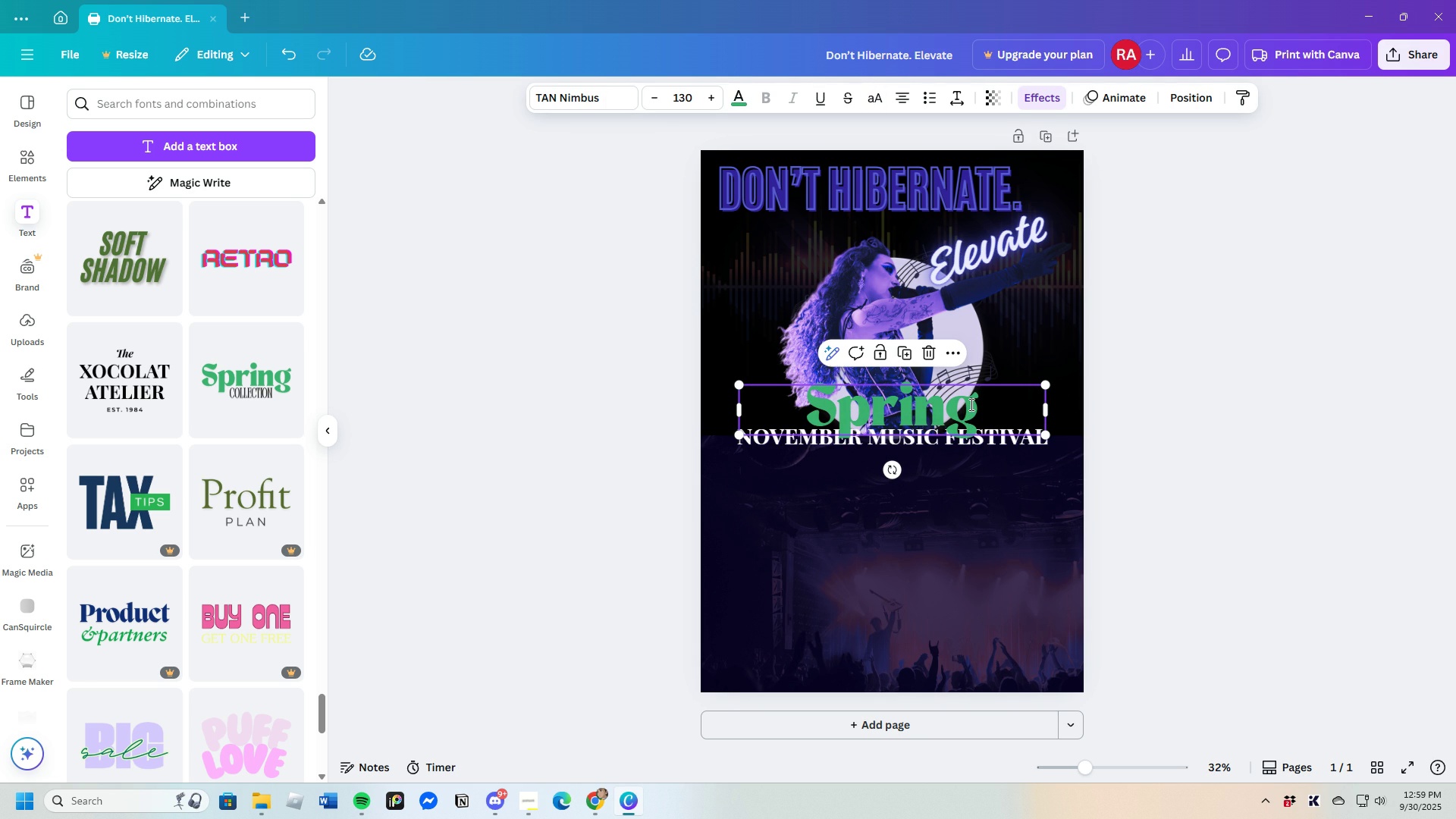 
left_click([970, 404])
 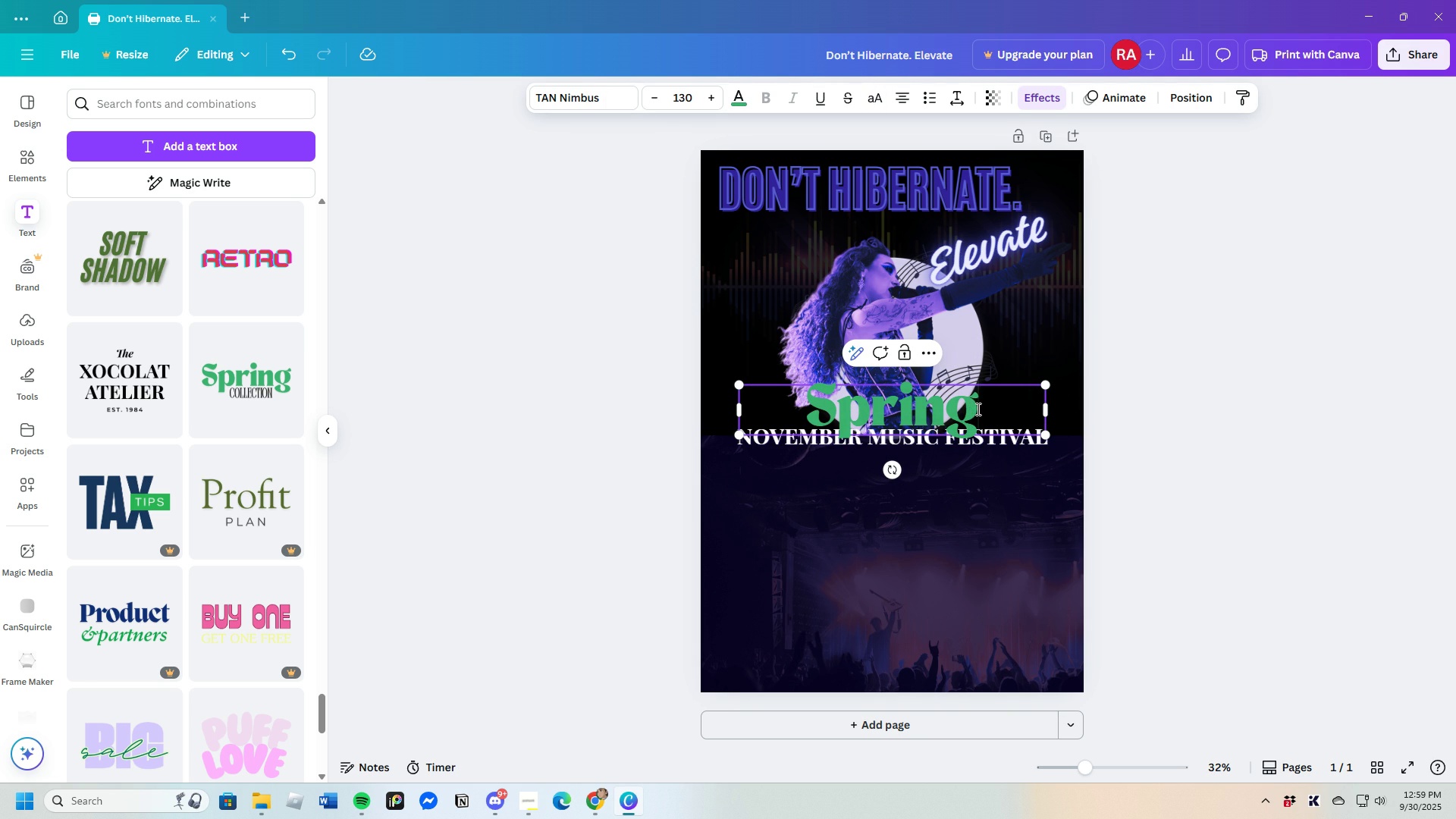 
key(Backspace)
key(Backspace)
key(Backspace)
key(Backspace)
key(Backspace)
key(Backspace)
type(Featuring)